 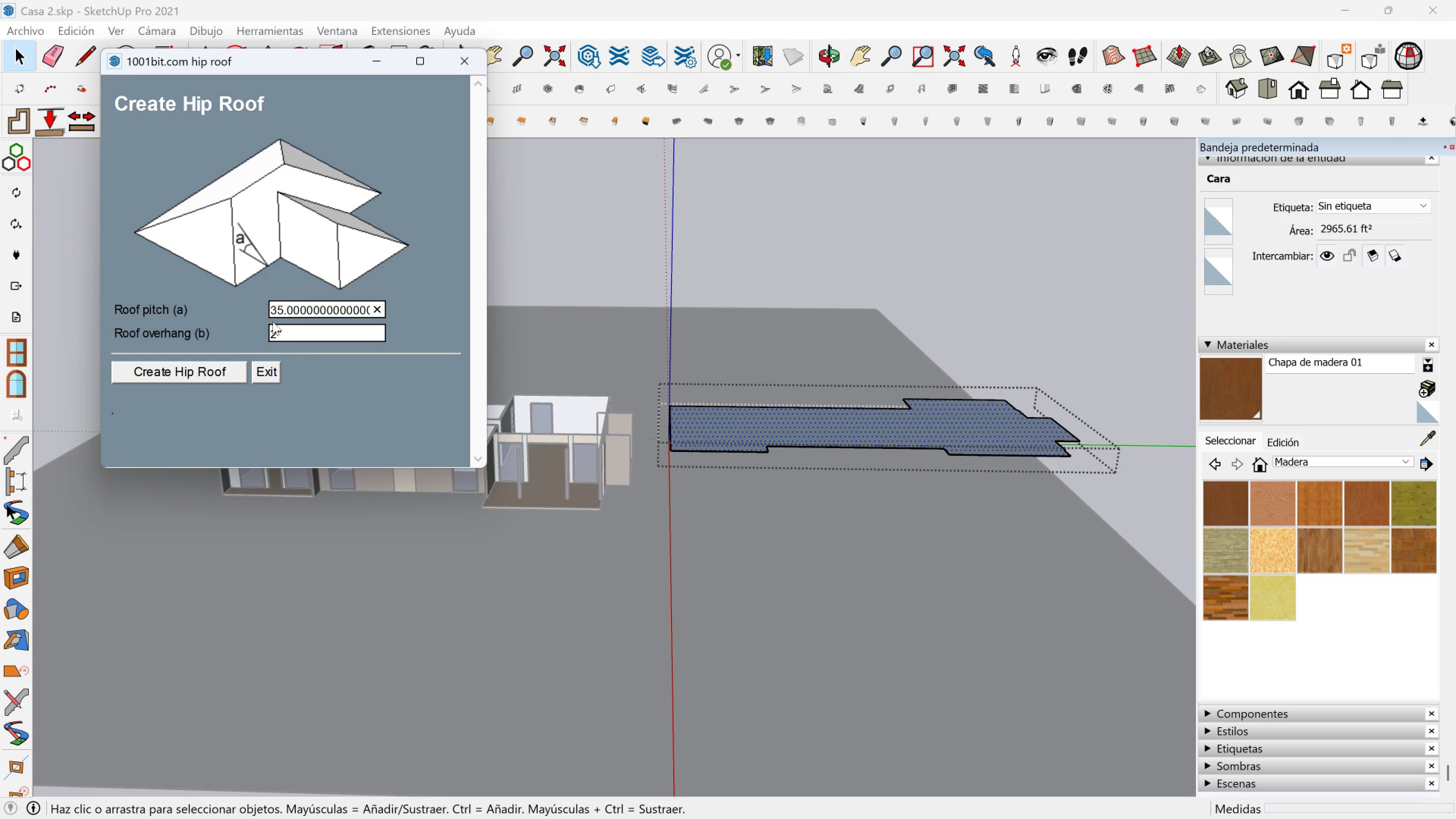 
left_click([217, 370])
 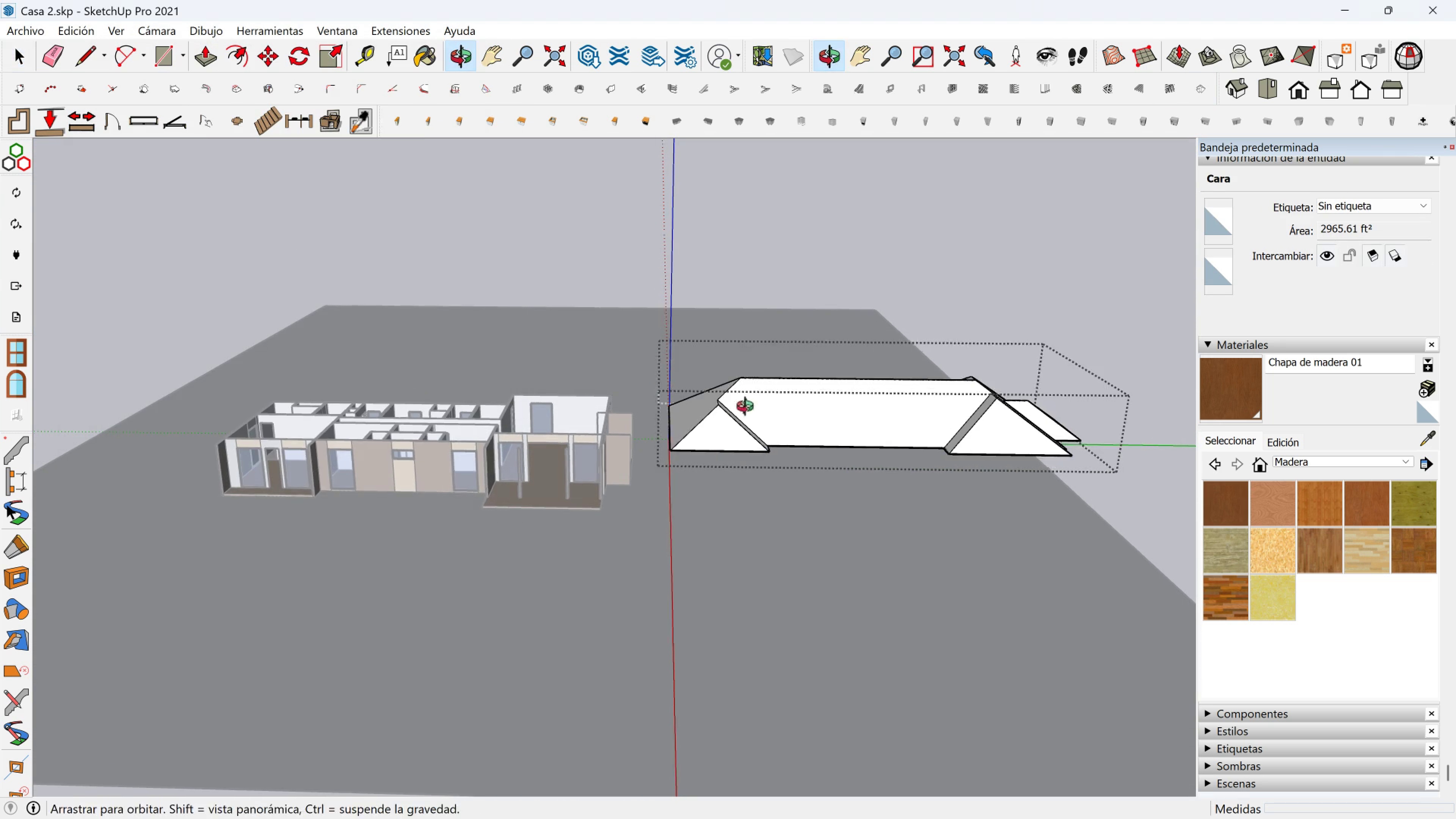 
scroll: coordinate [755, 412], scroll_direction: up, amount: 4.0
 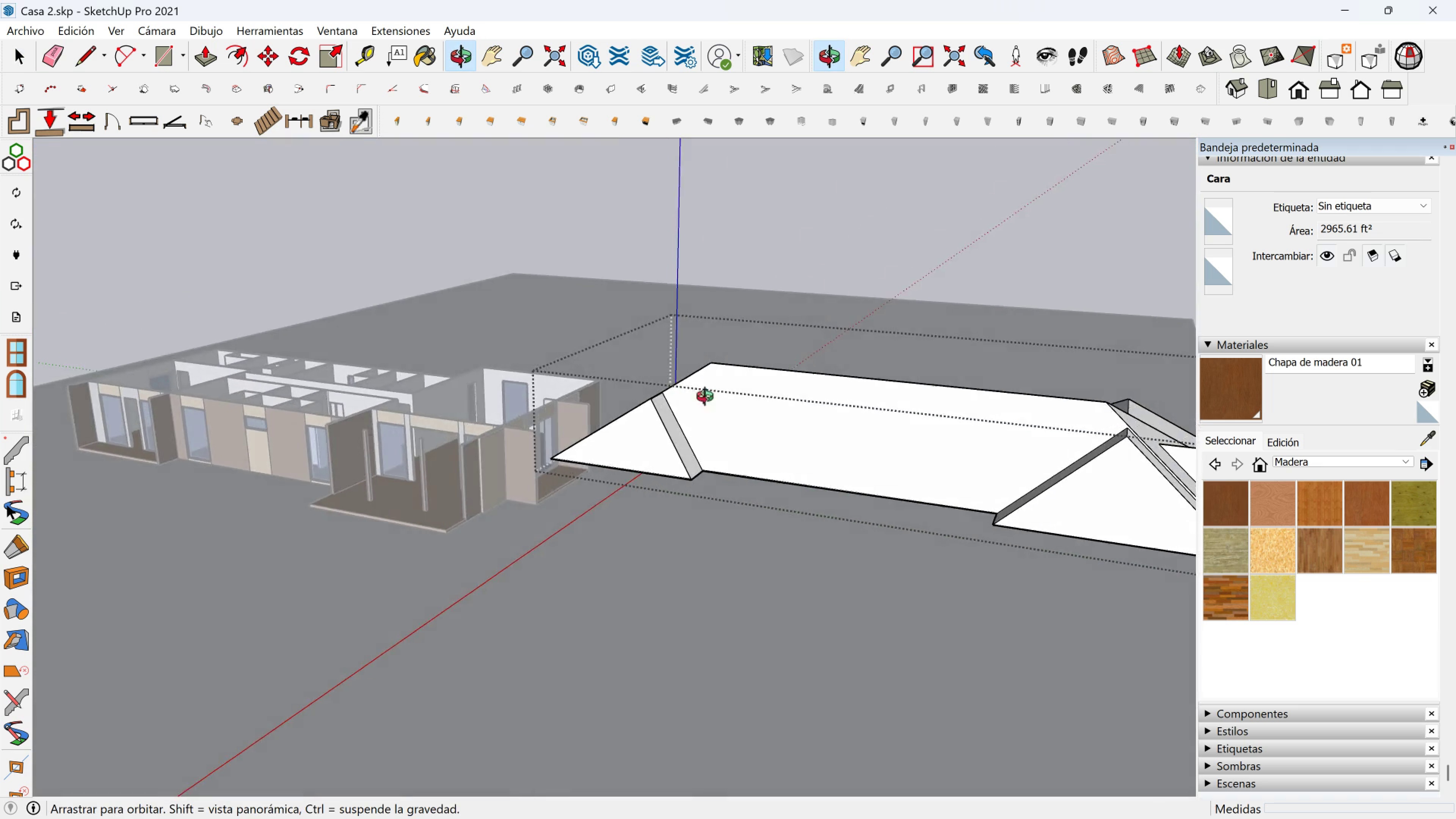 
wait(5.6)
 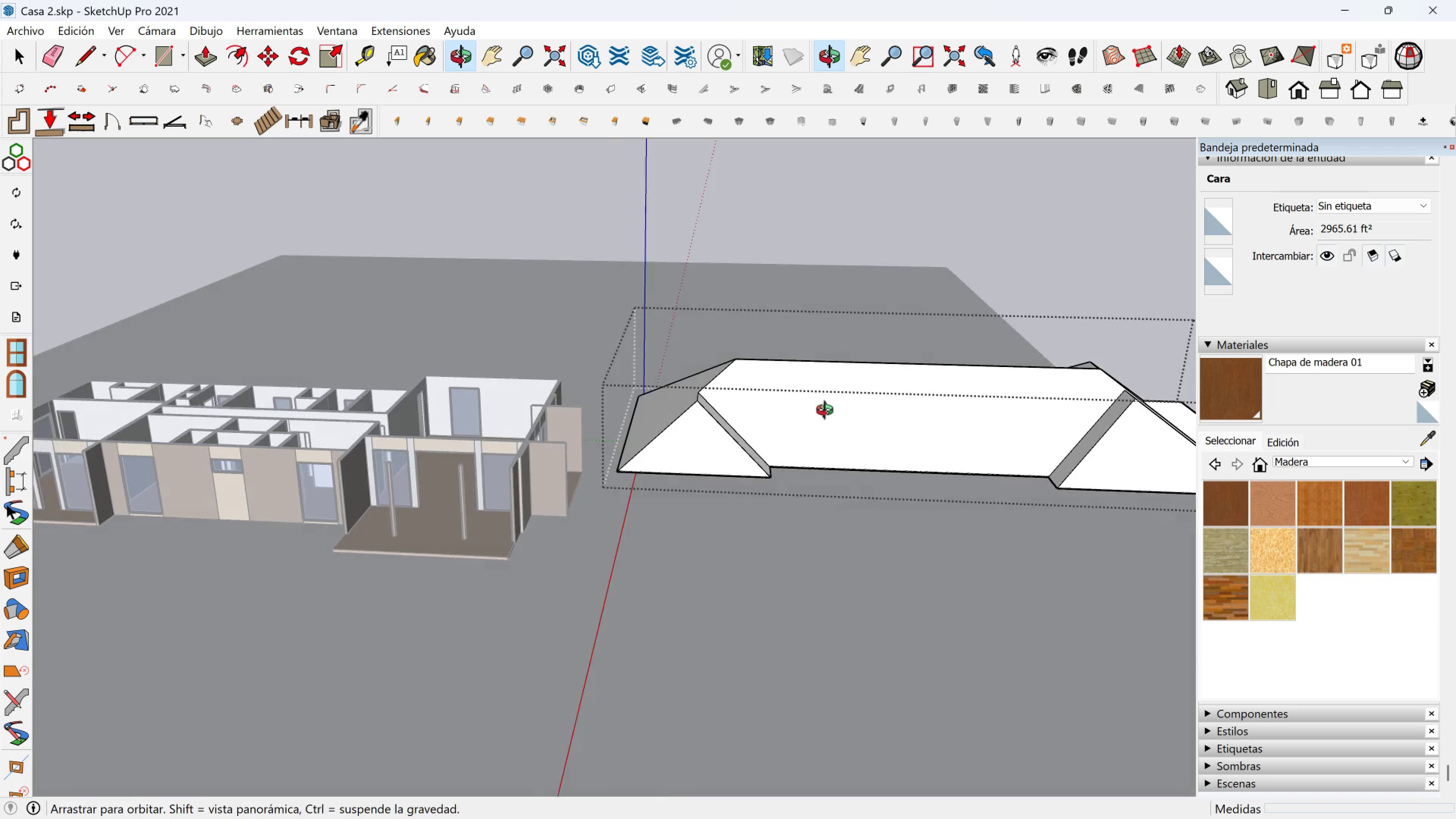 
scroll: coordinate [731, 400], scroll_direction: down, amount: 2.0
 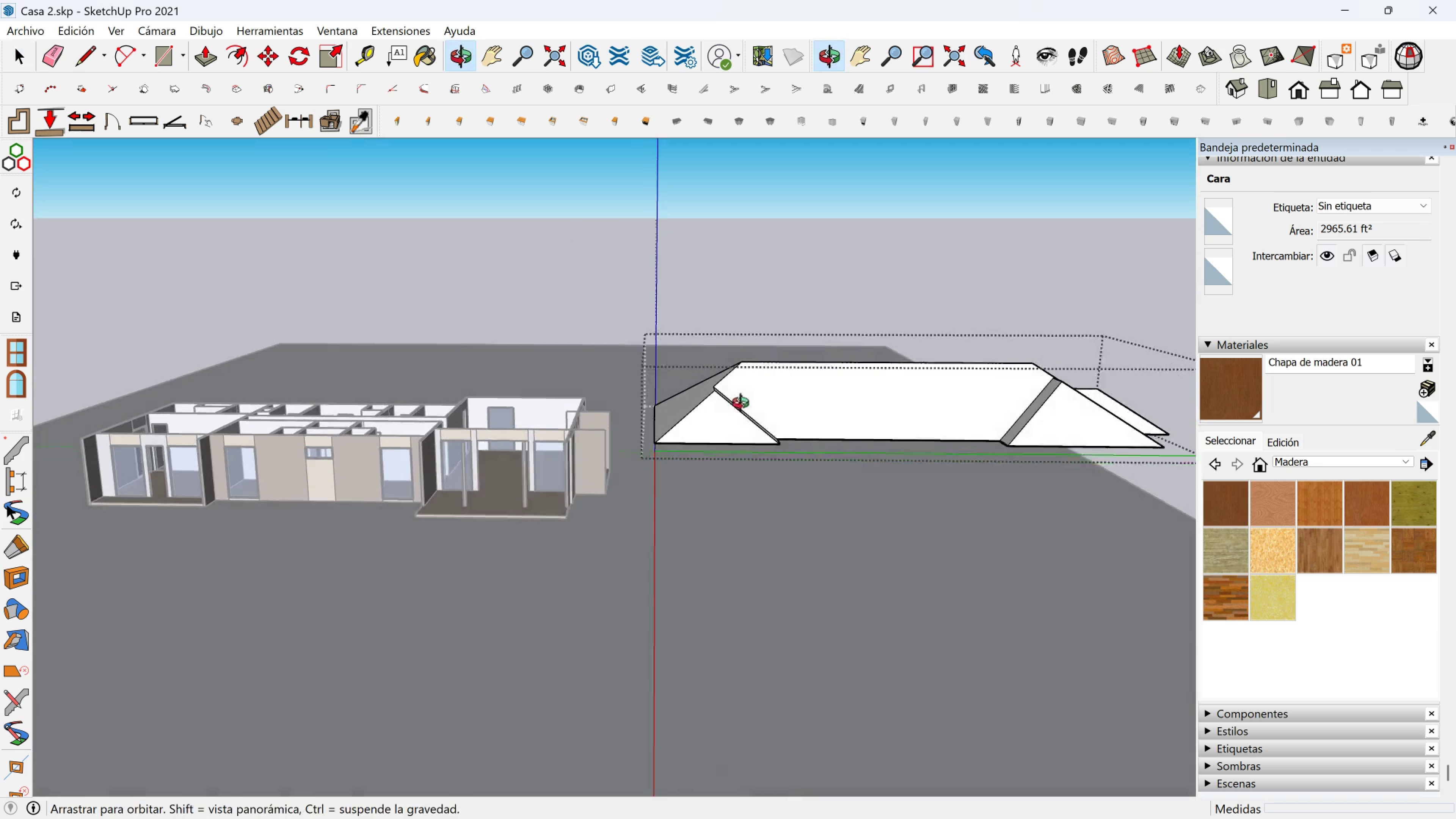 
scroll: coordinate [787, 431], scroll_direction: up, amount: 4.0
 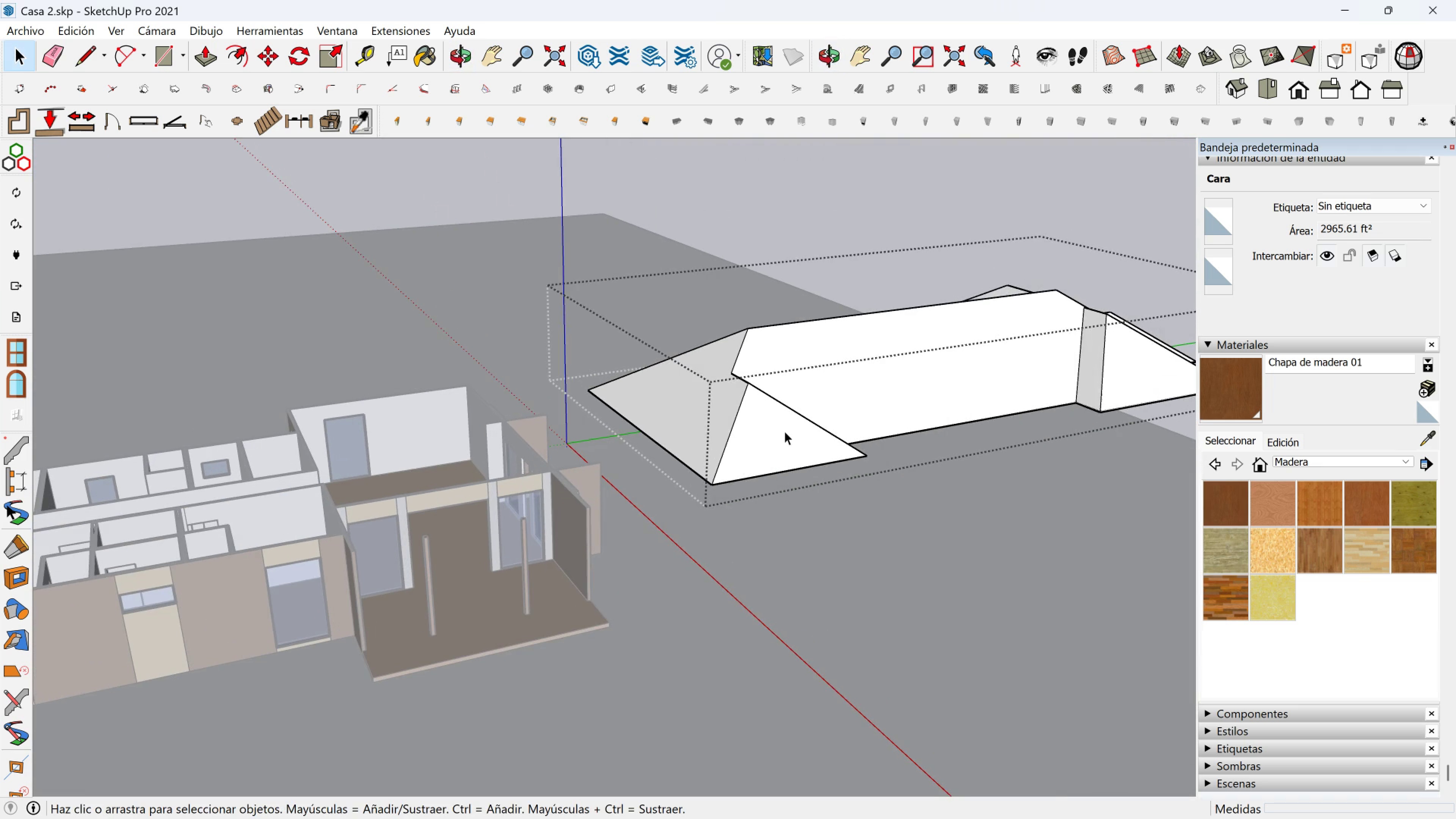 
left_click([784, 431])
 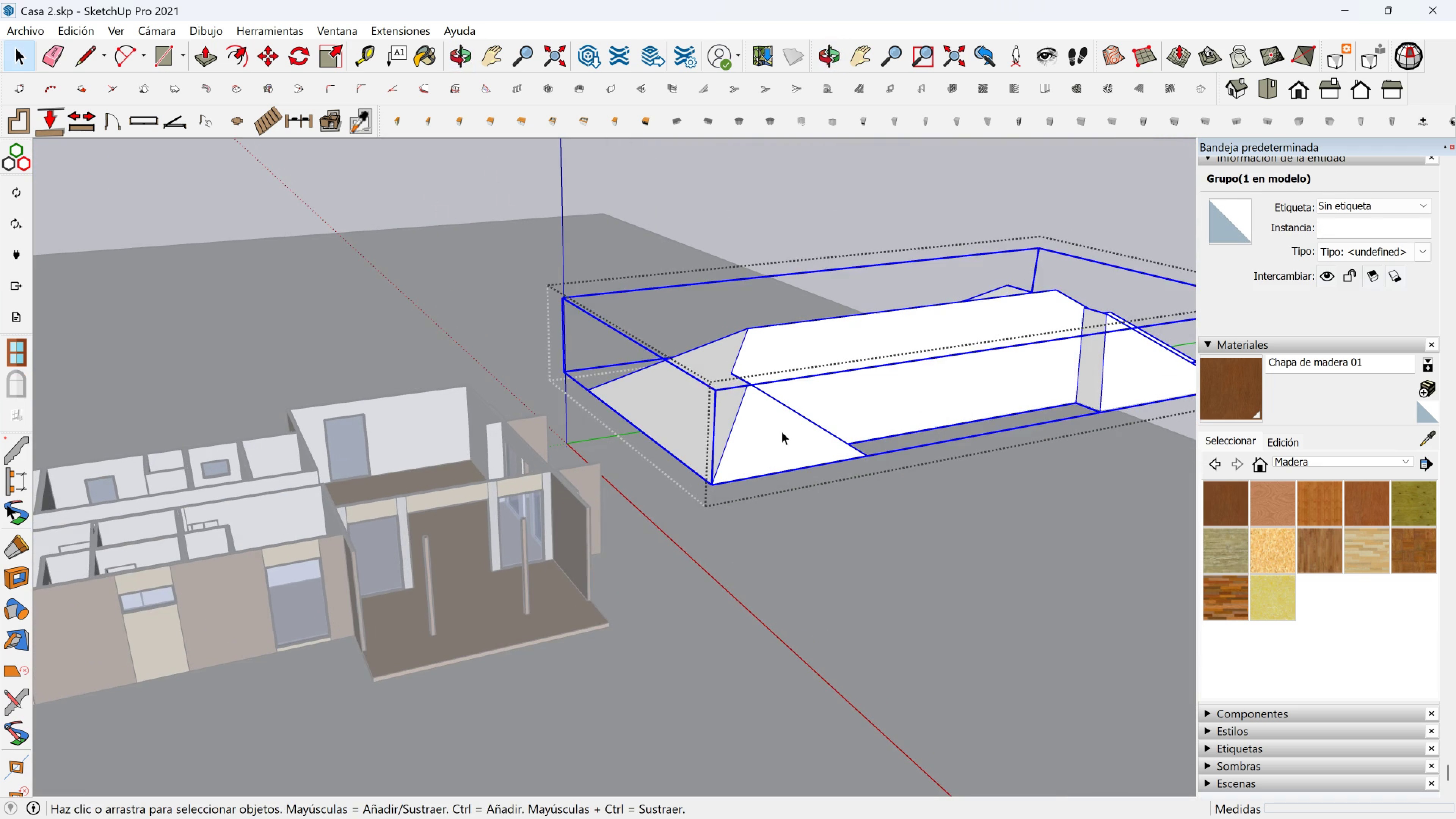 
double_click([781, 431])
 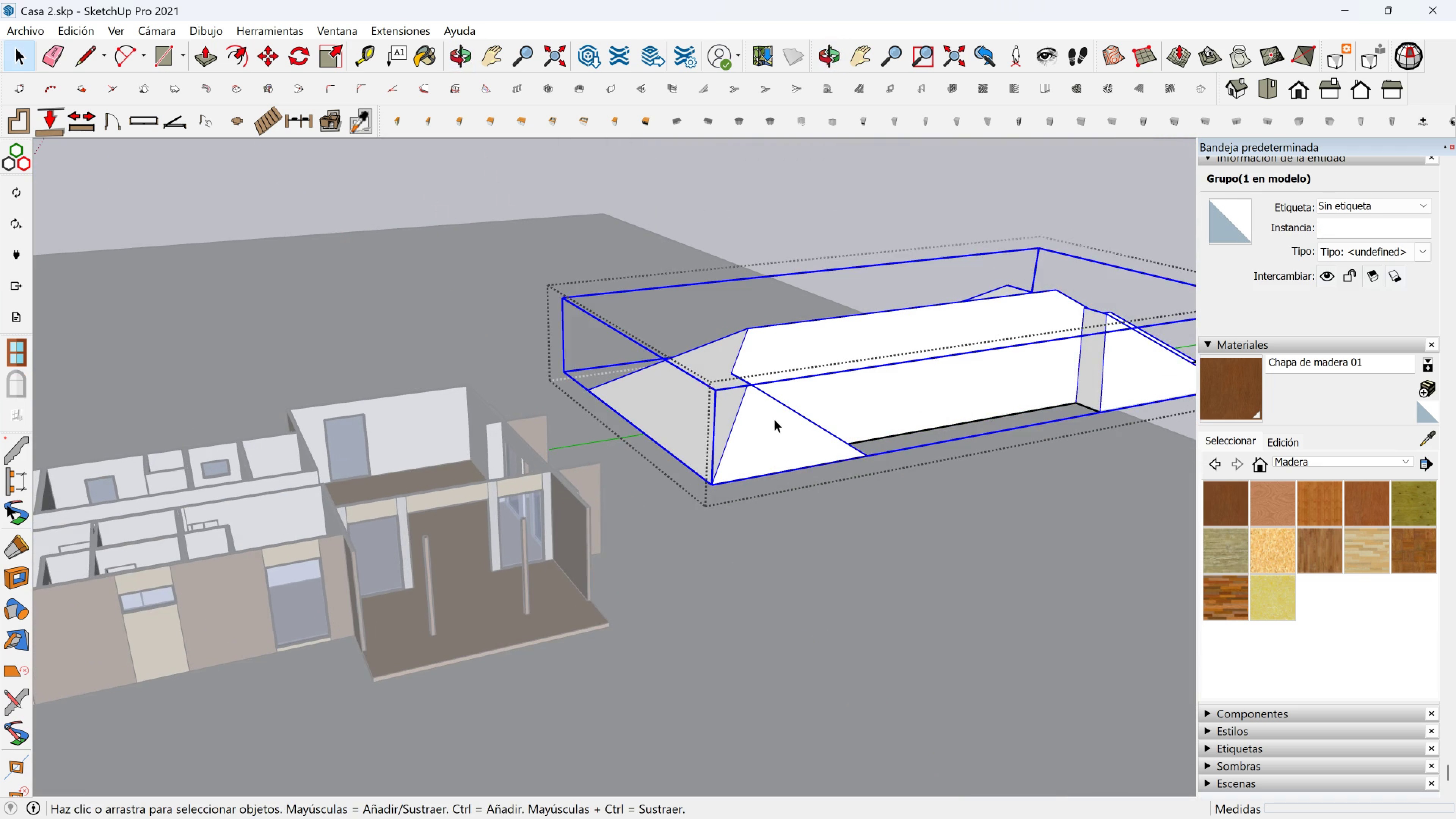 
triple_click([774, 419])
 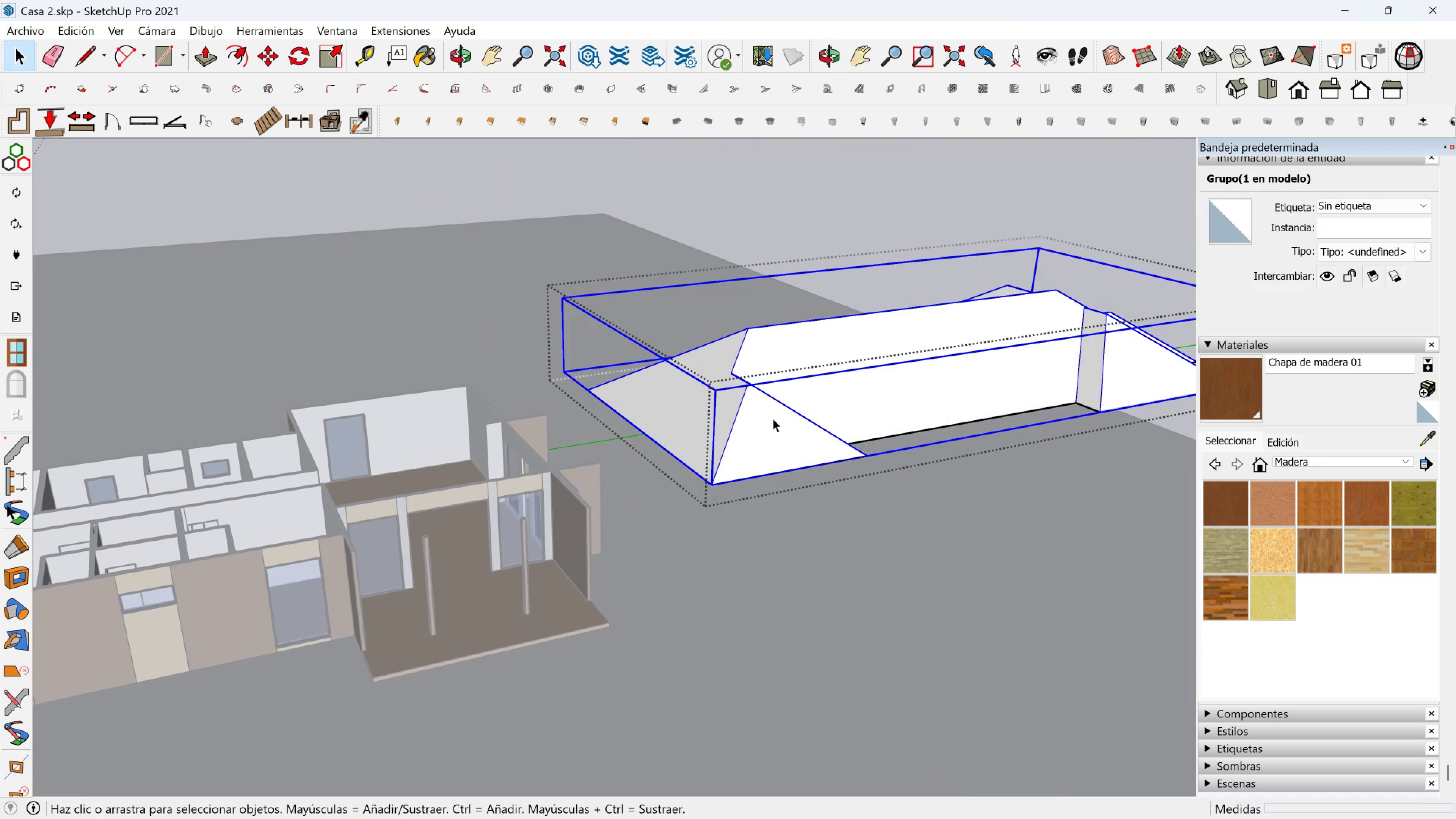 
scroll: coordinate [773, 418], scroll_direction: up, amount: 2.0
 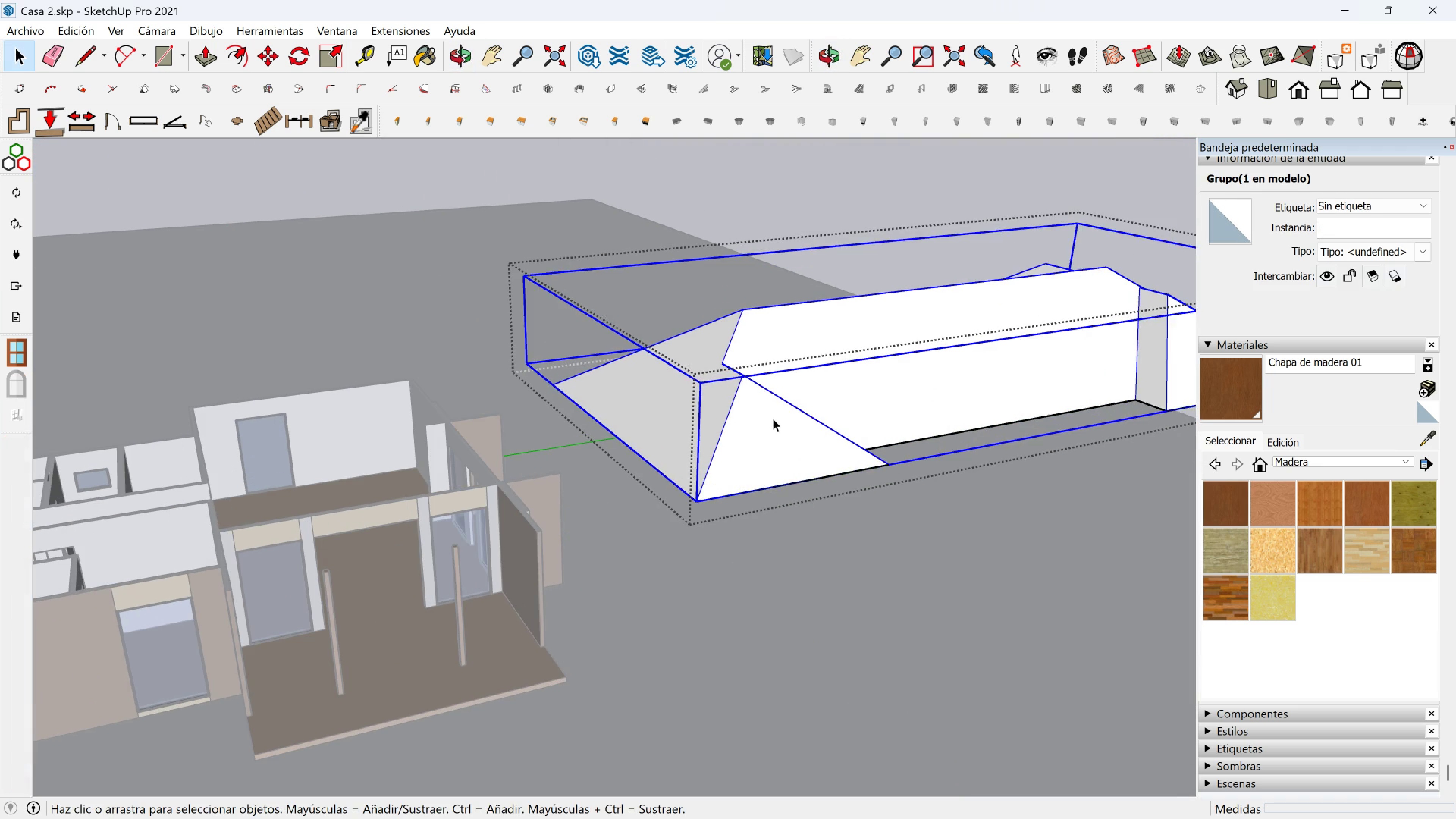 
double_click([773, 418])
 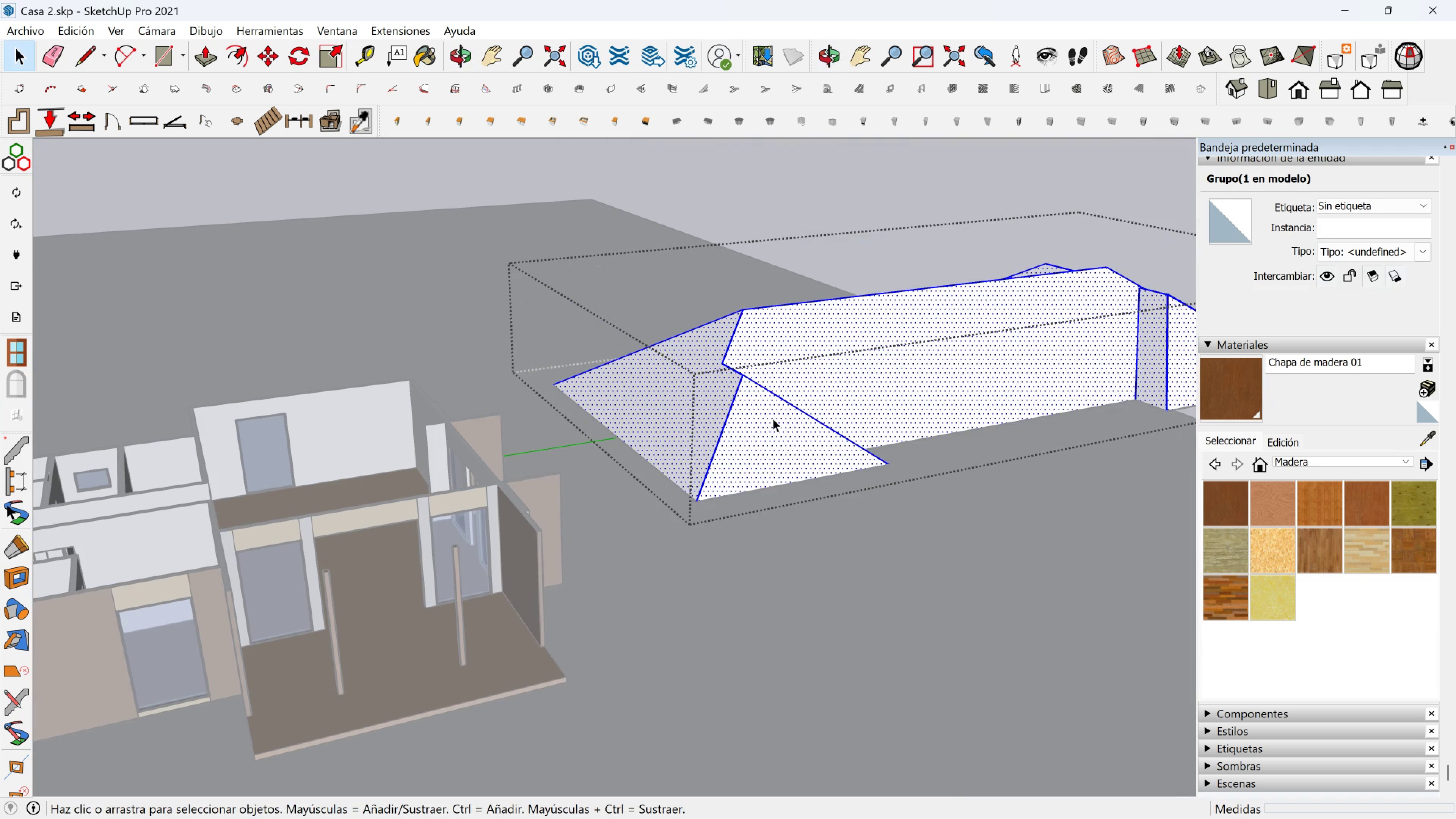 
triple_click([773, 418])